 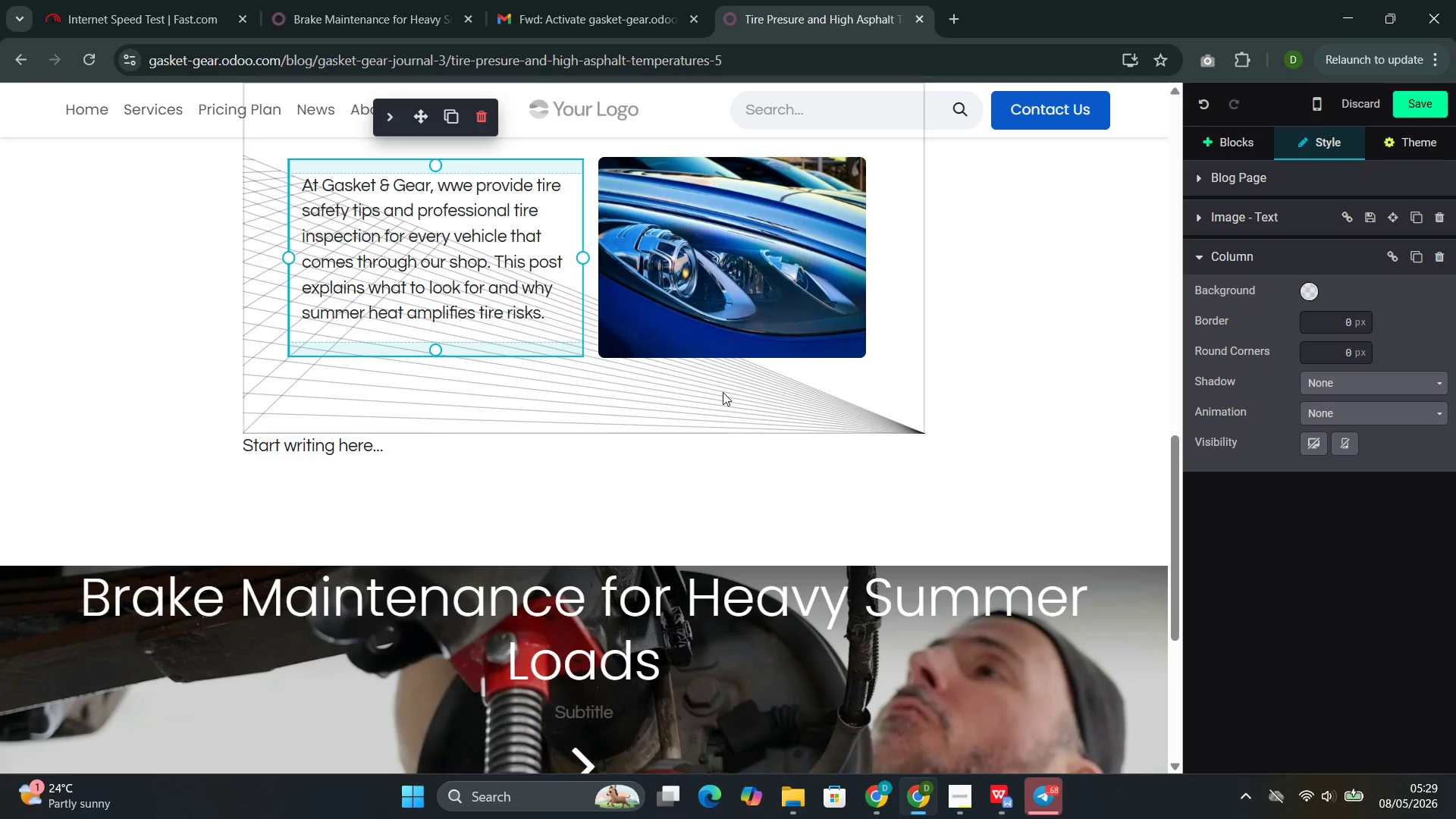 
mouse_move([589, 361])
 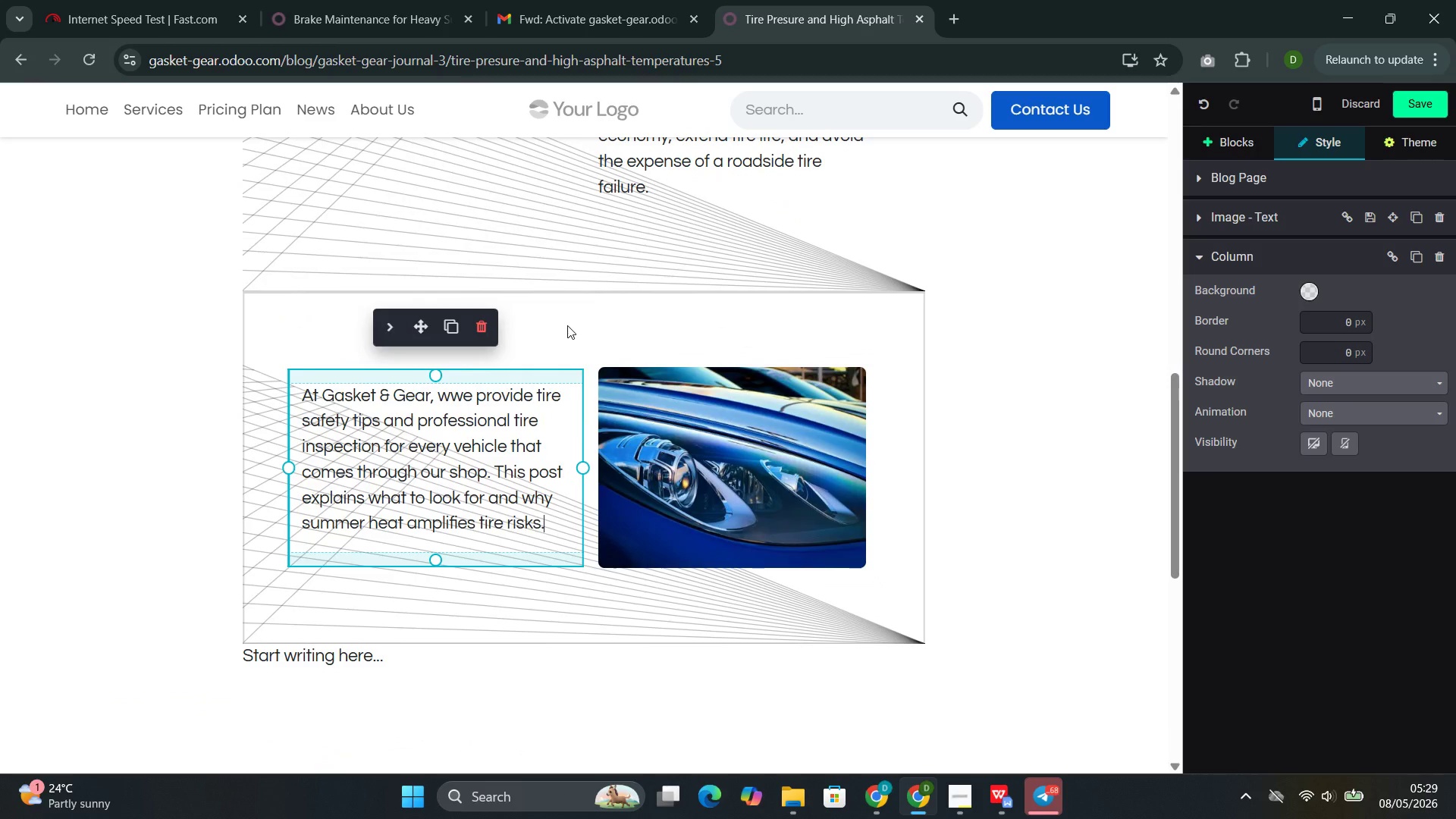 
left_click([567, 325])
 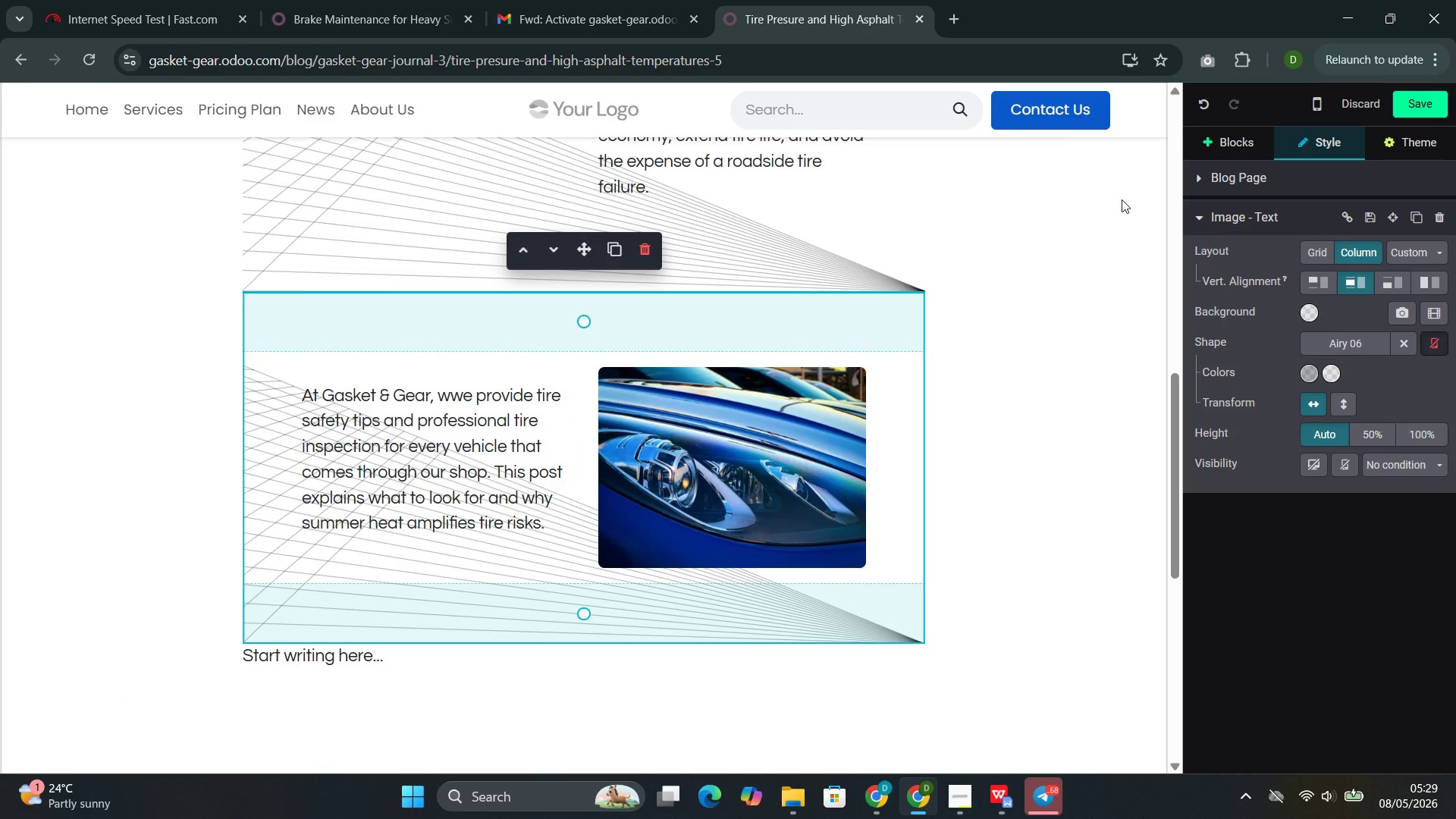 
left_click([1228, 143])
 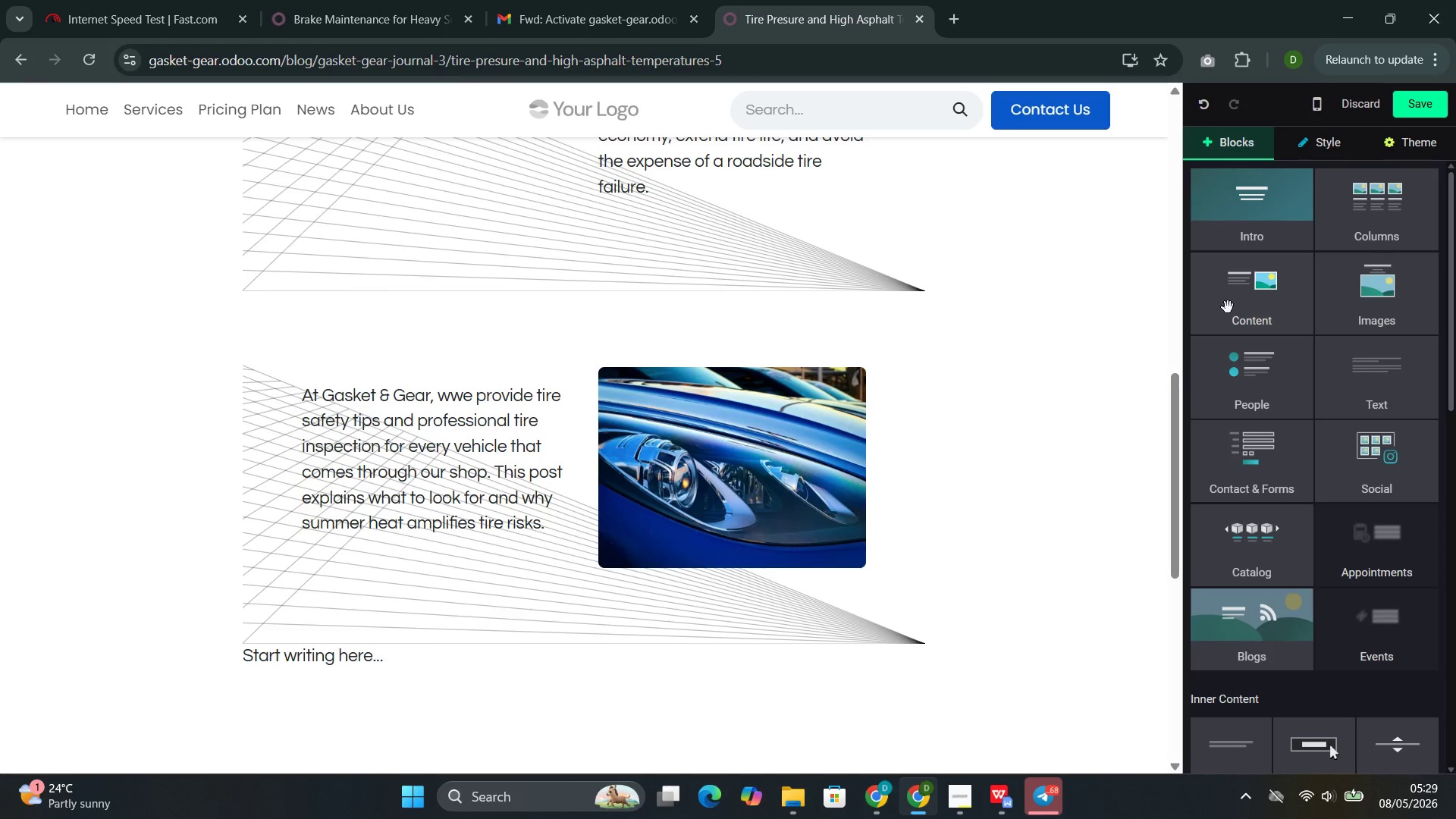 
left_click([1228, 307])
 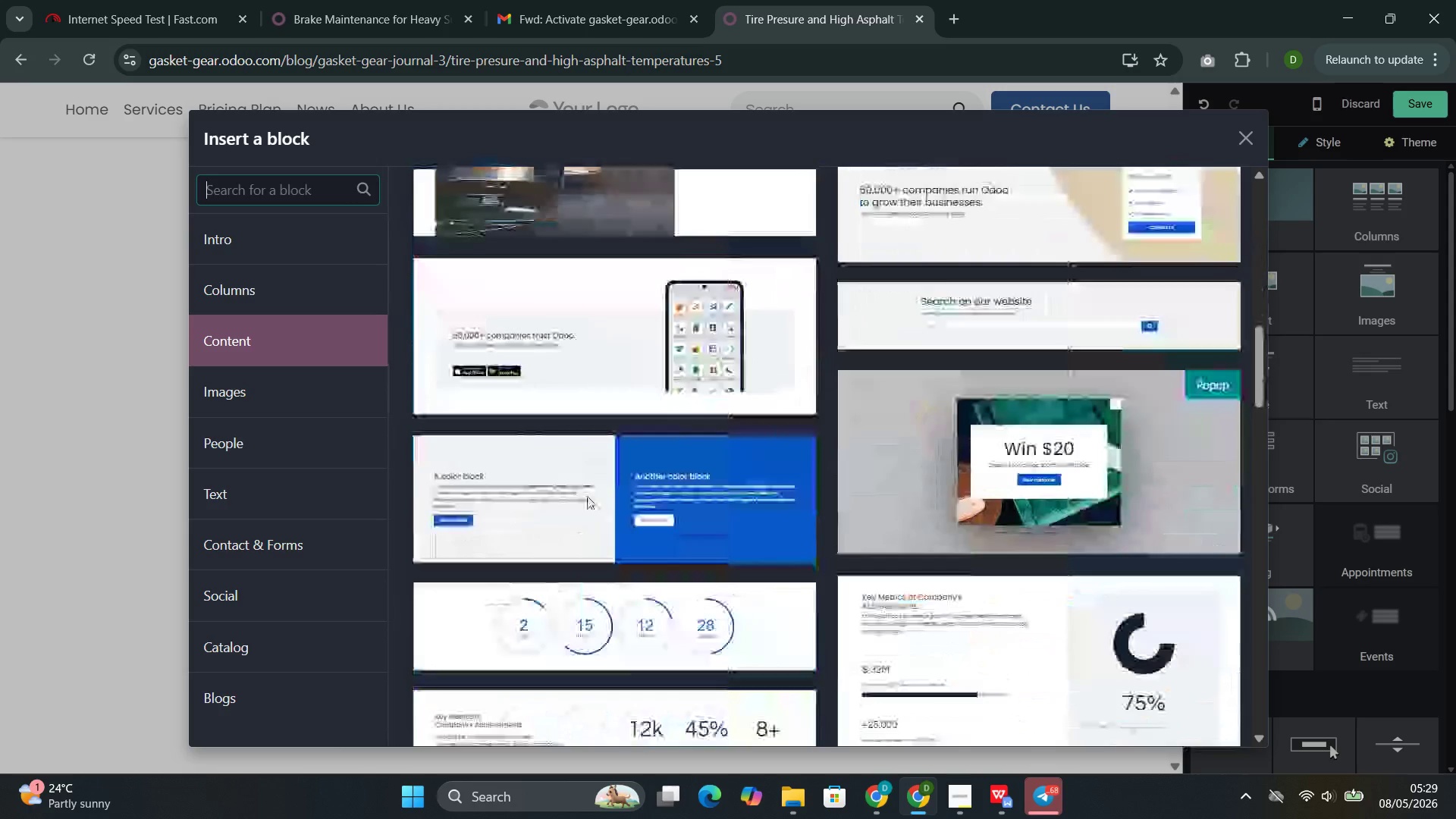 
left_click([577, 410])
 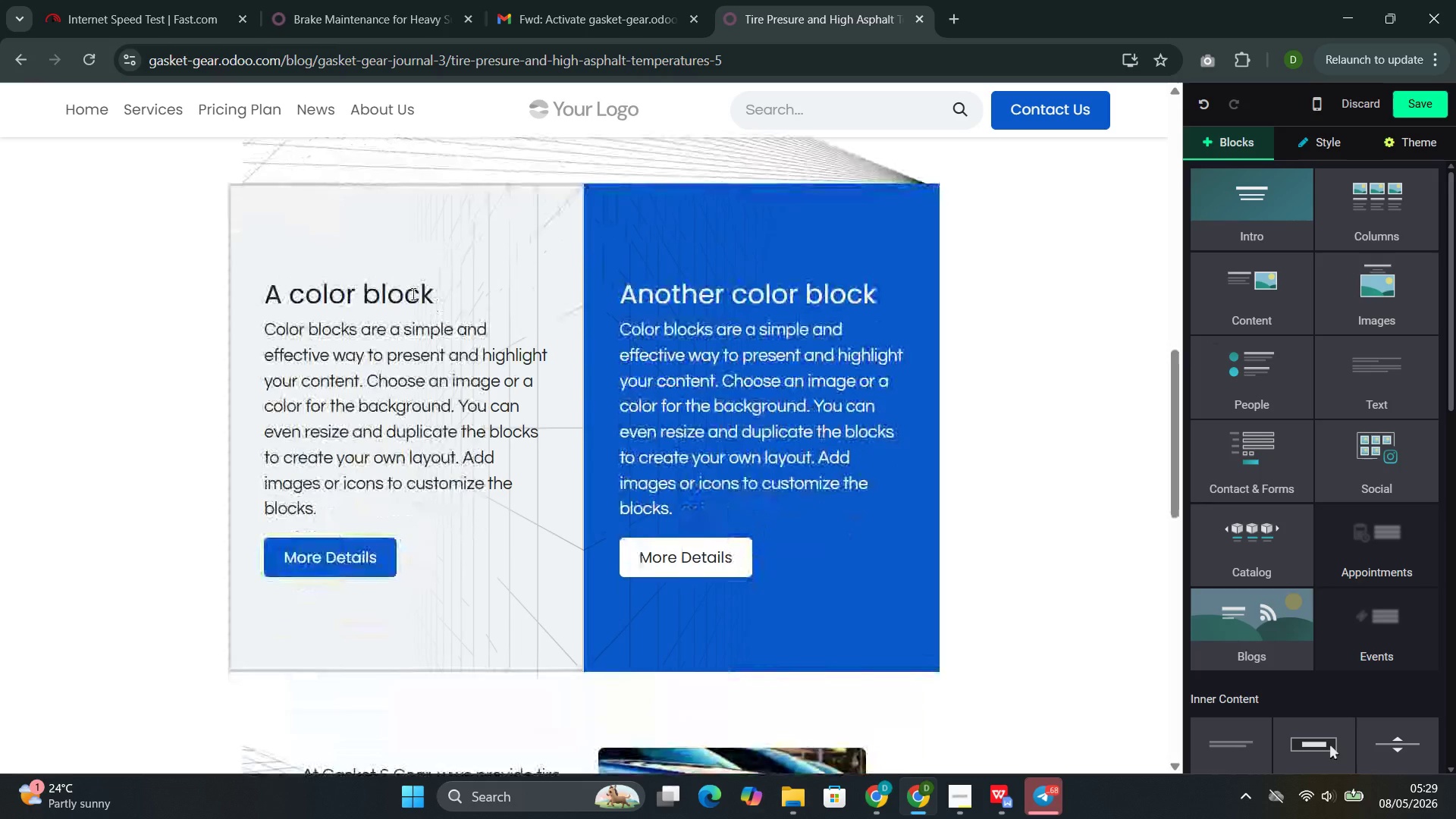 
double_click([412, 293])
 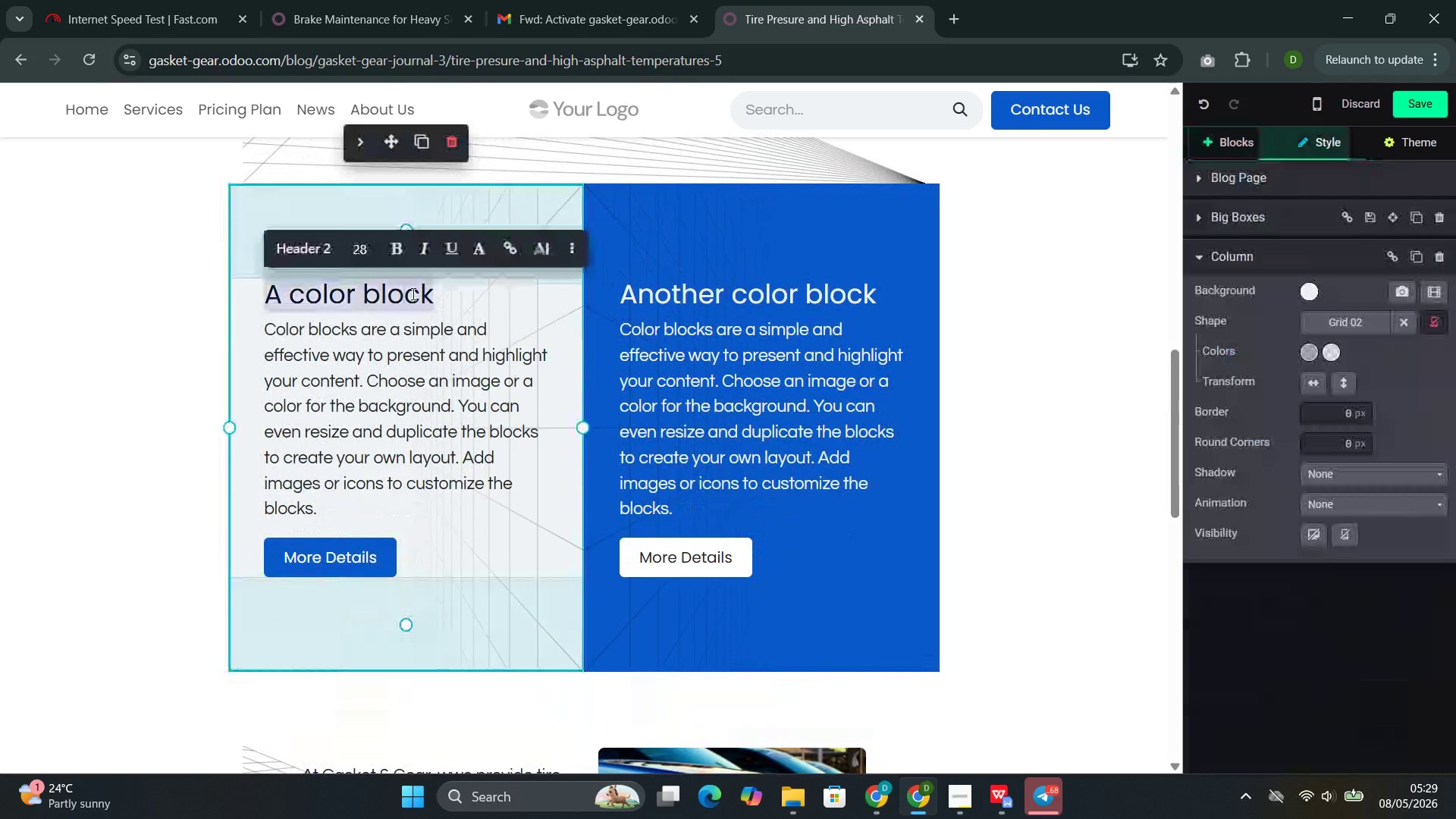 
triple_click([412, 293])
 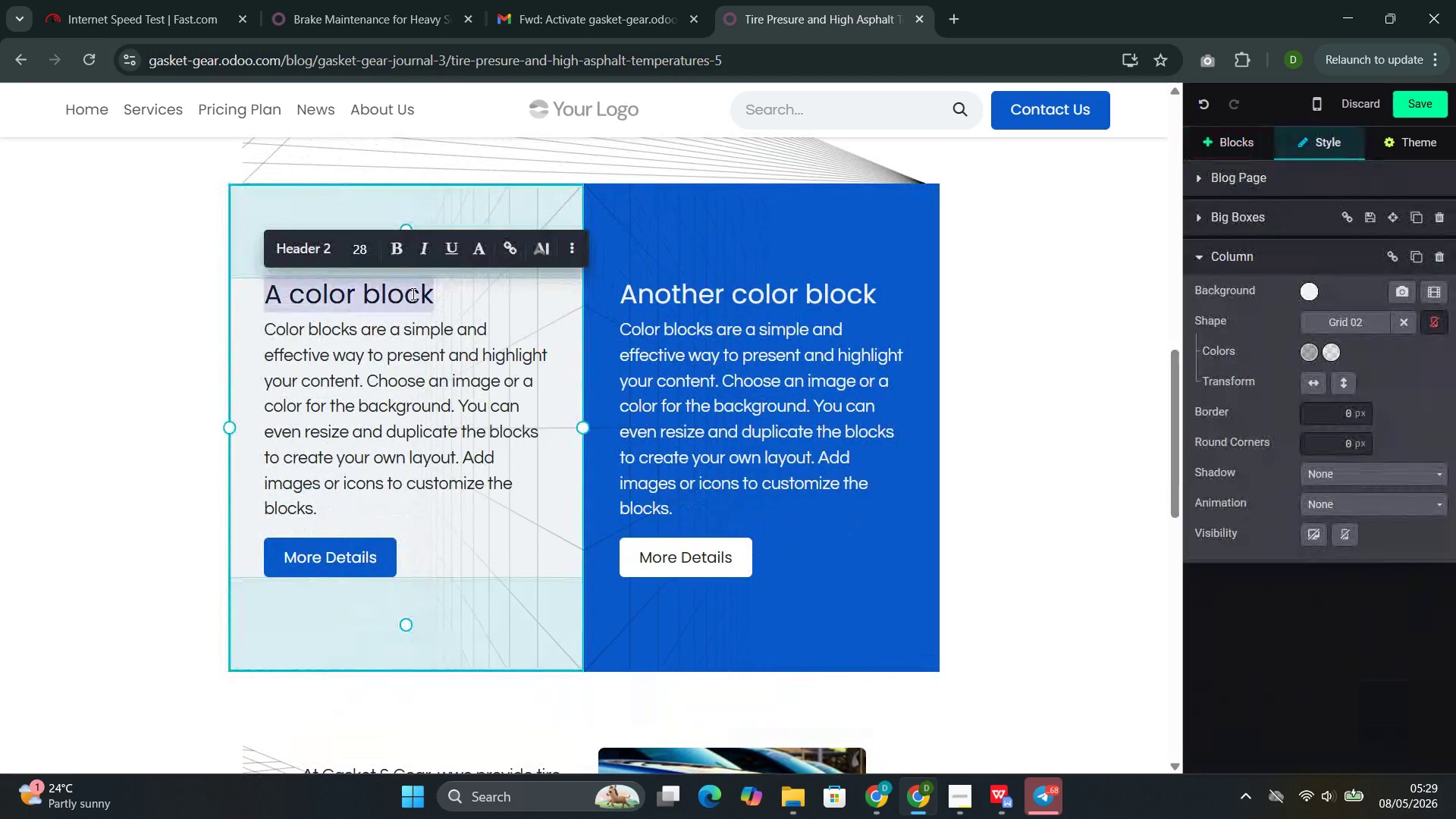 
wait(11.0)
 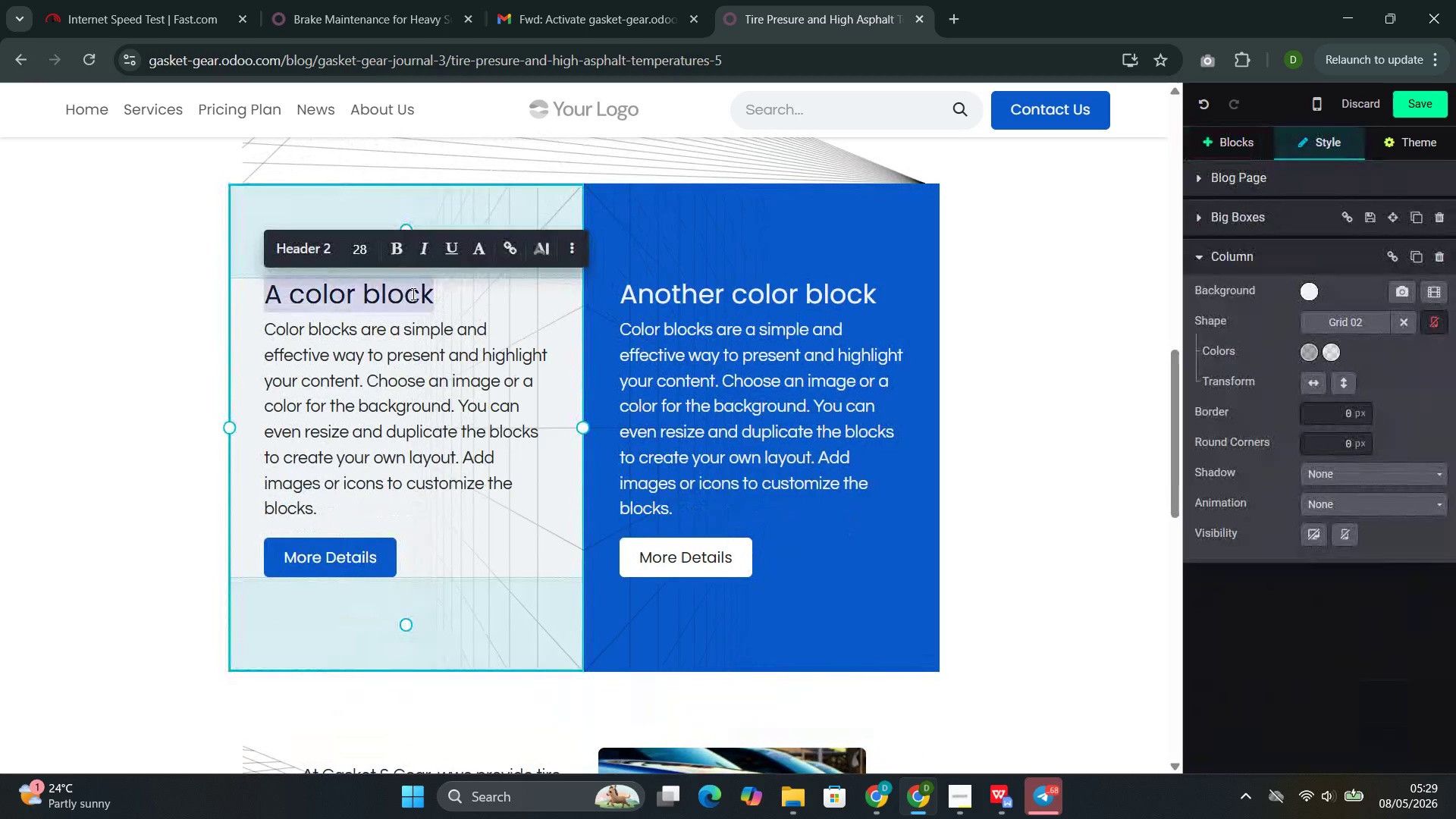 
type(Tire Safety Tips for Summer Driving)
 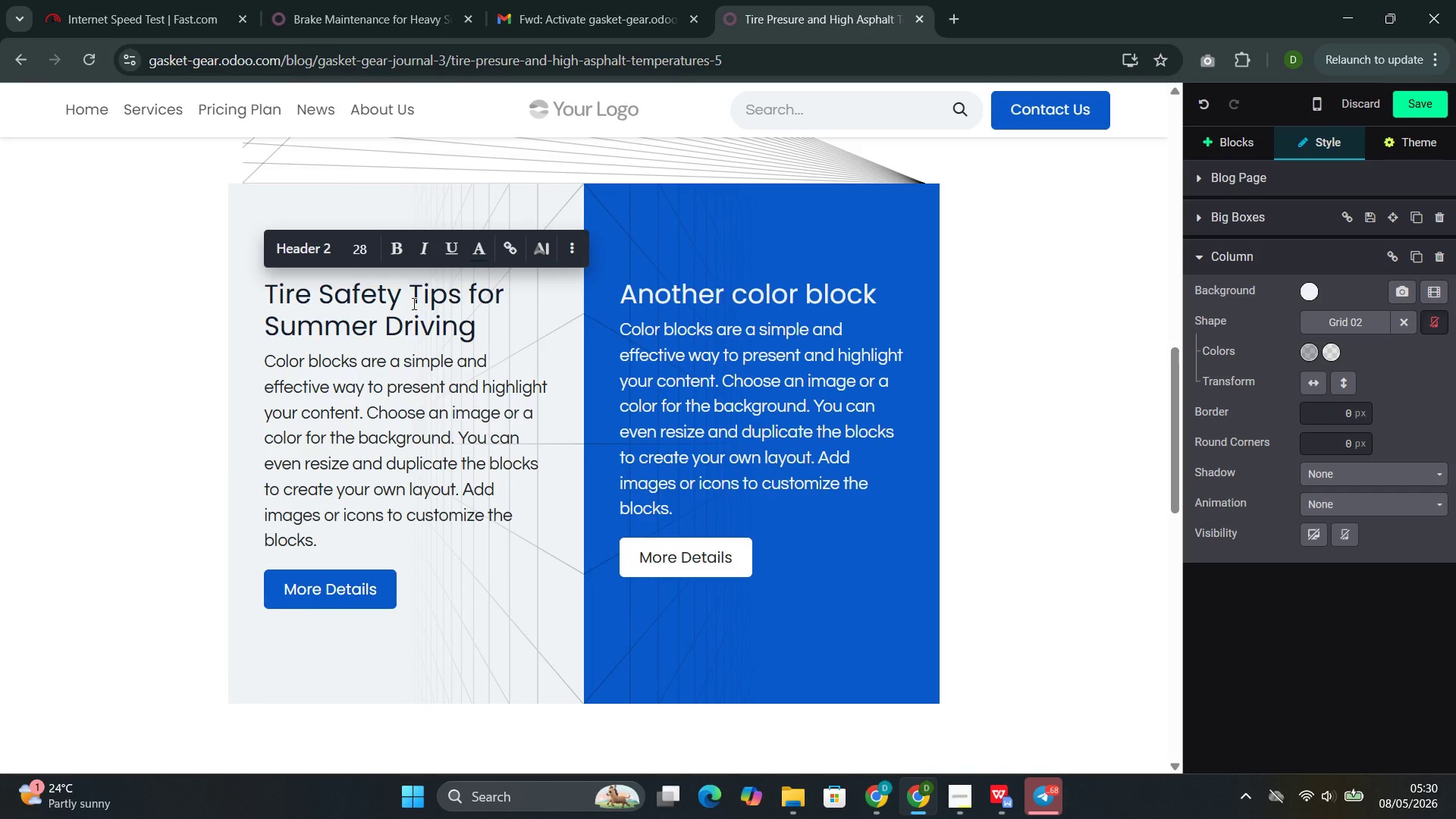 
left_click_drag(start_coordinate=[415, 602], to_coordinate=[274, 359])
 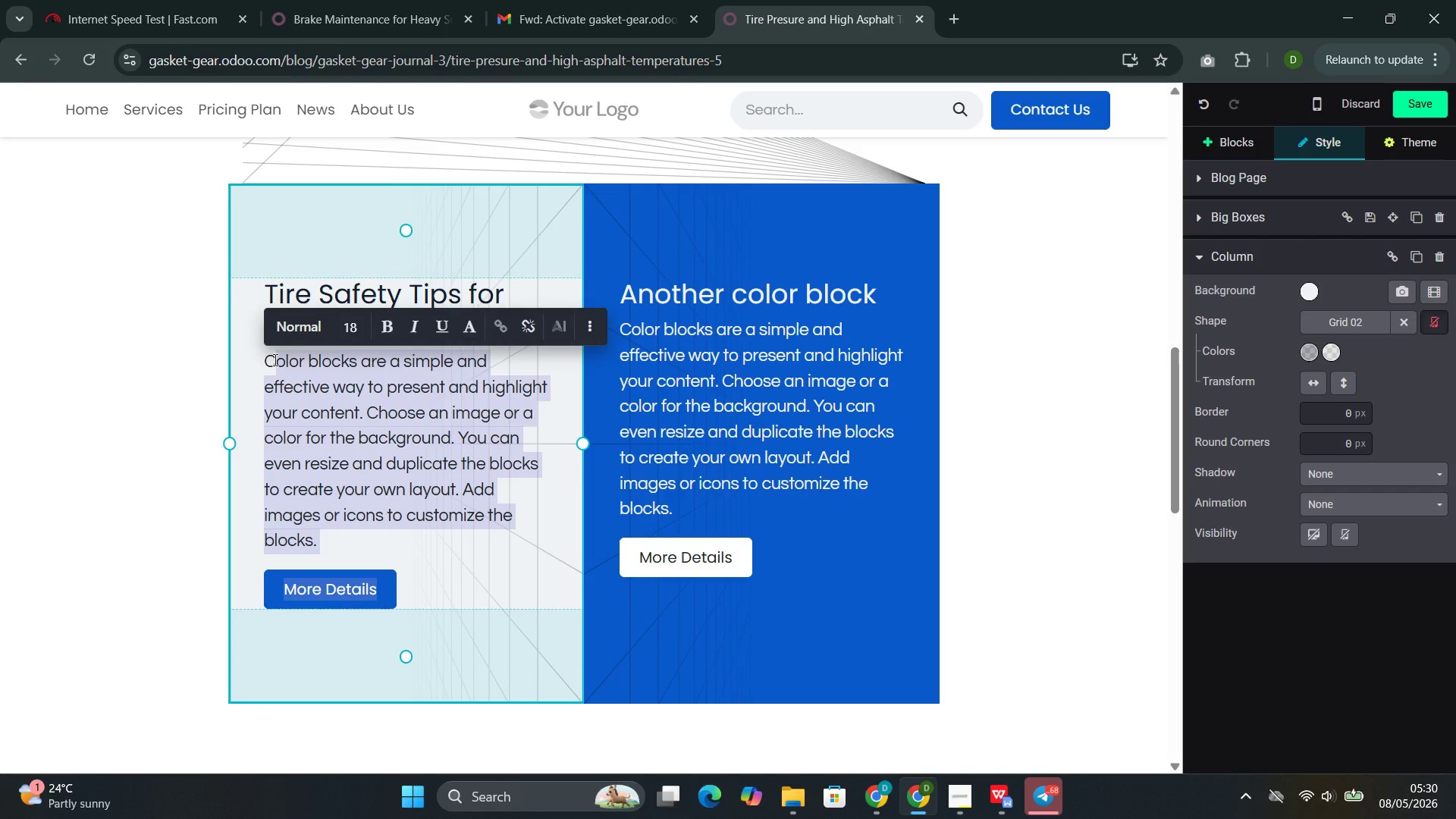 
key(Backspace)
key(Backspace)
type(Tire pressure changes with temperature )
key(Backspace)
type(. For every 10-degree Fah)
 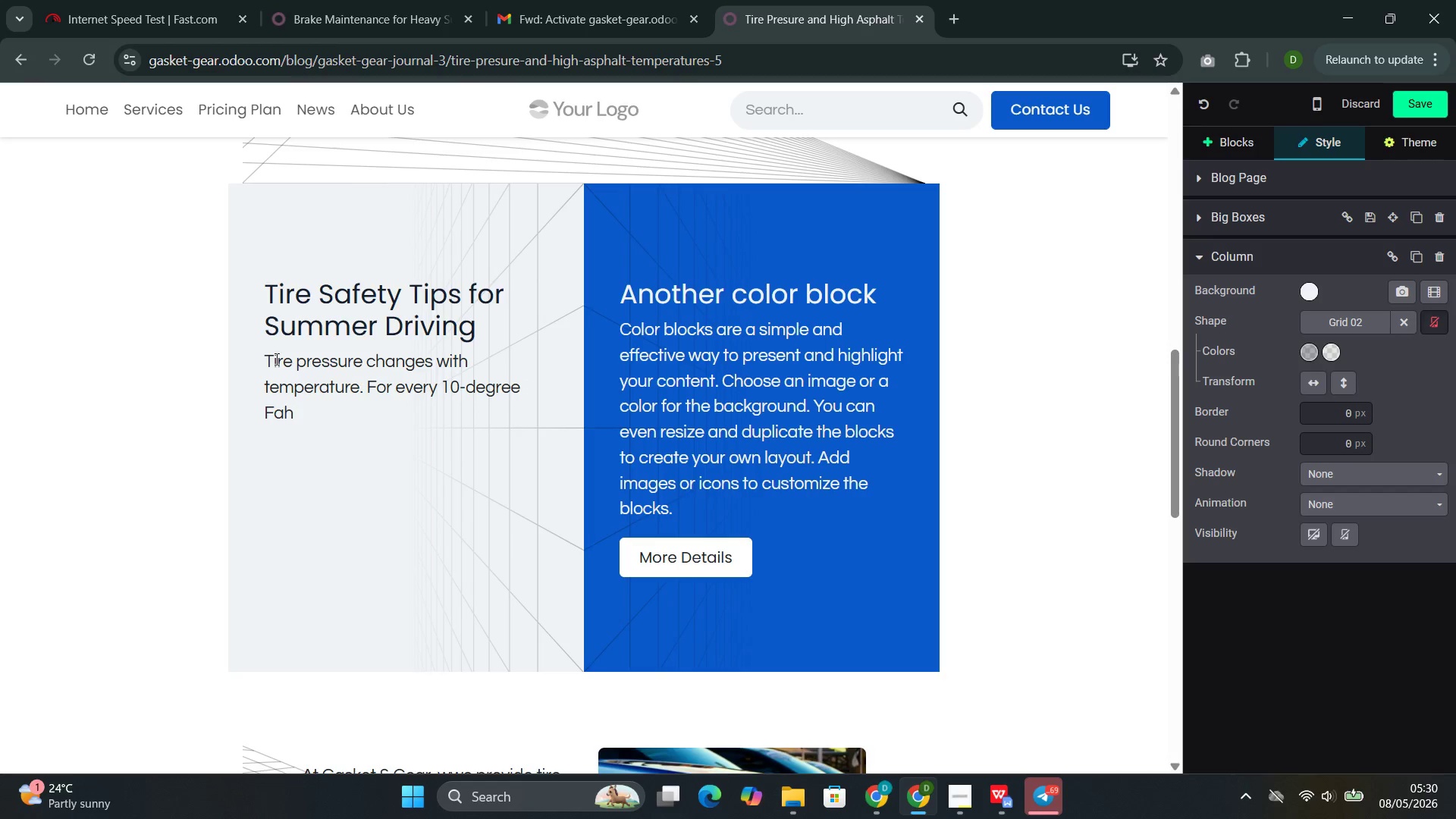 
type(renheit change, tire pressure changes by approximately 1PSI. A tire p)
 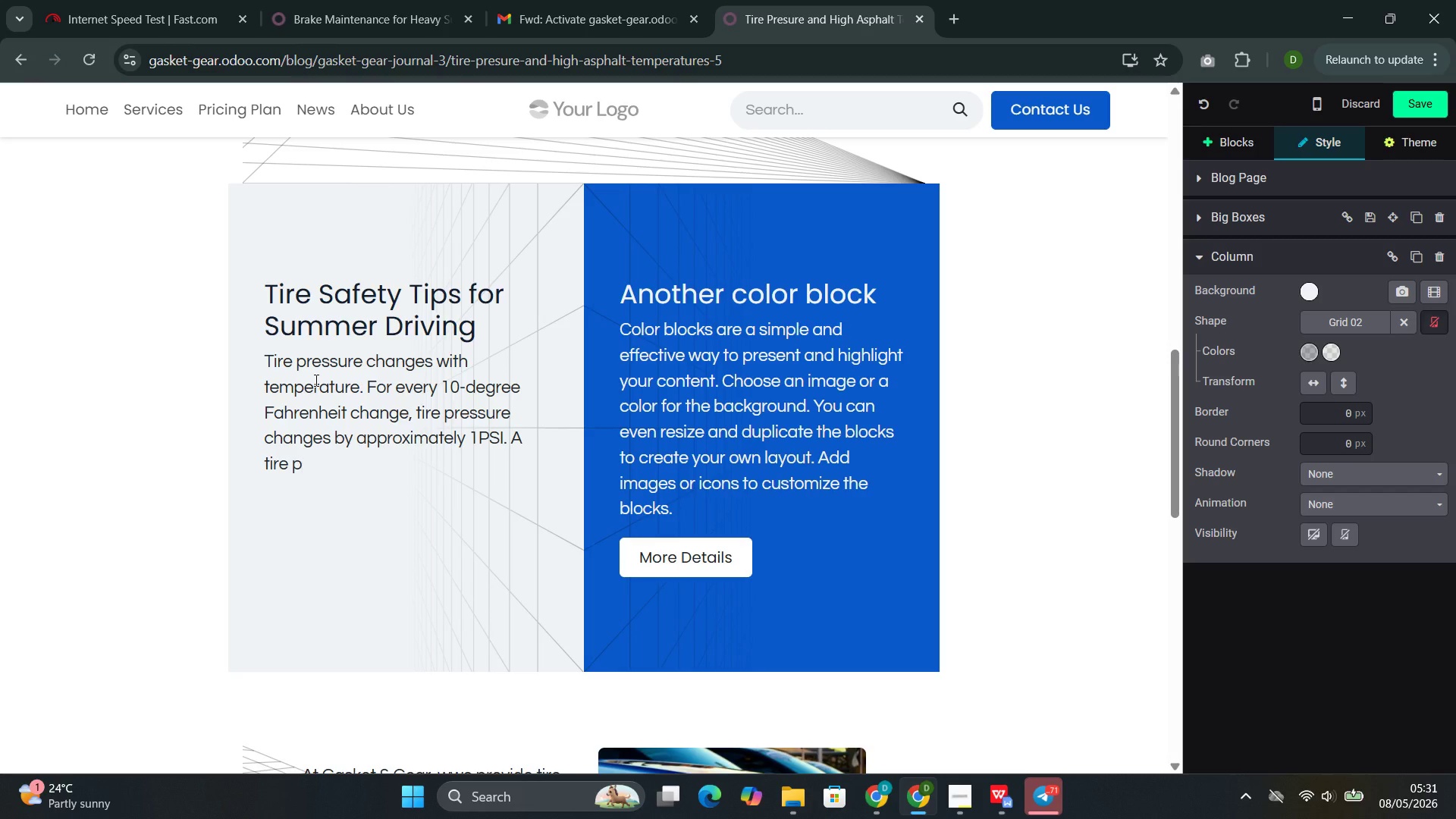 
type(roperly inflated at 40 degrees in March may be significantly )
 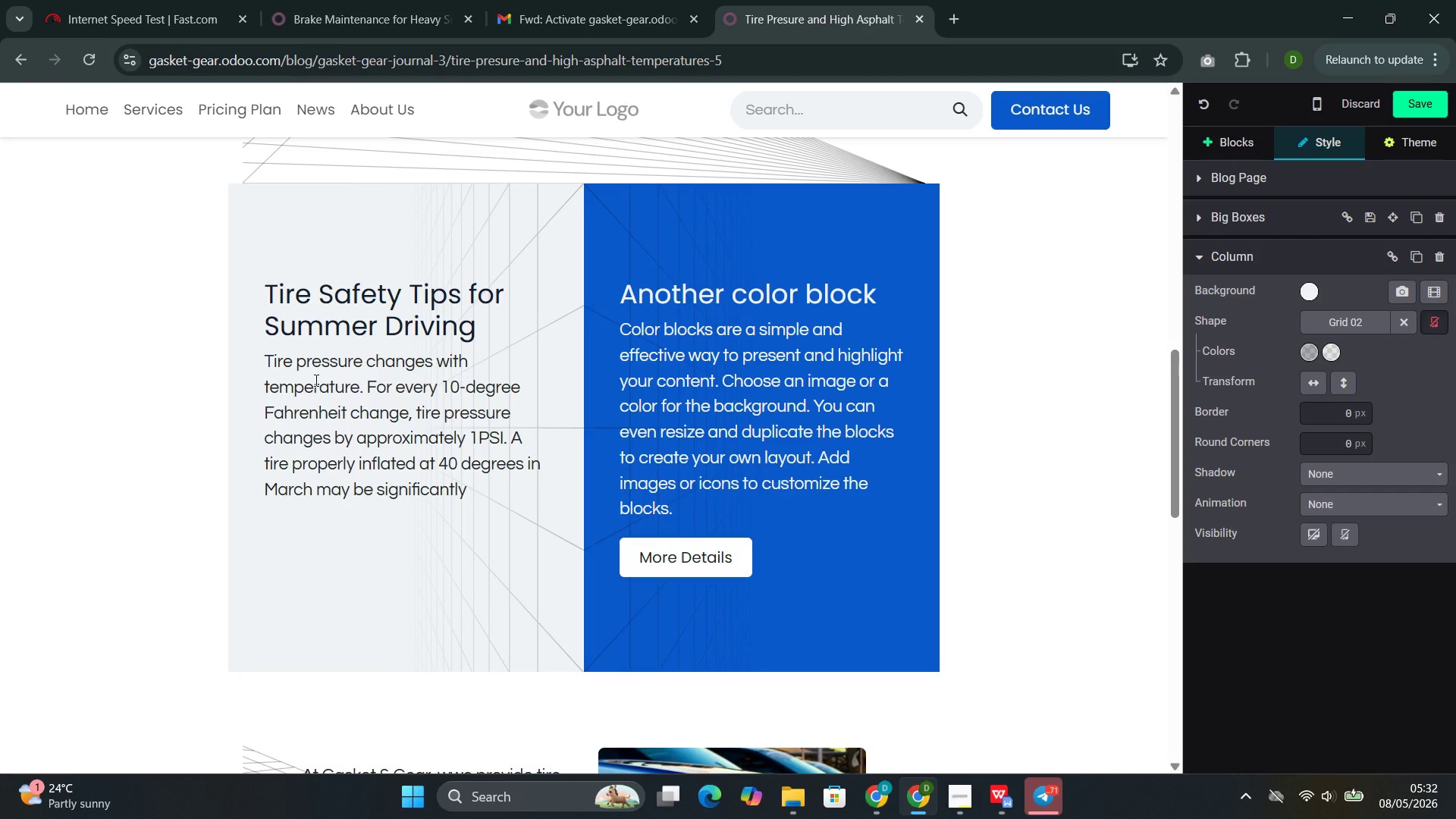 
wait(15.61)
 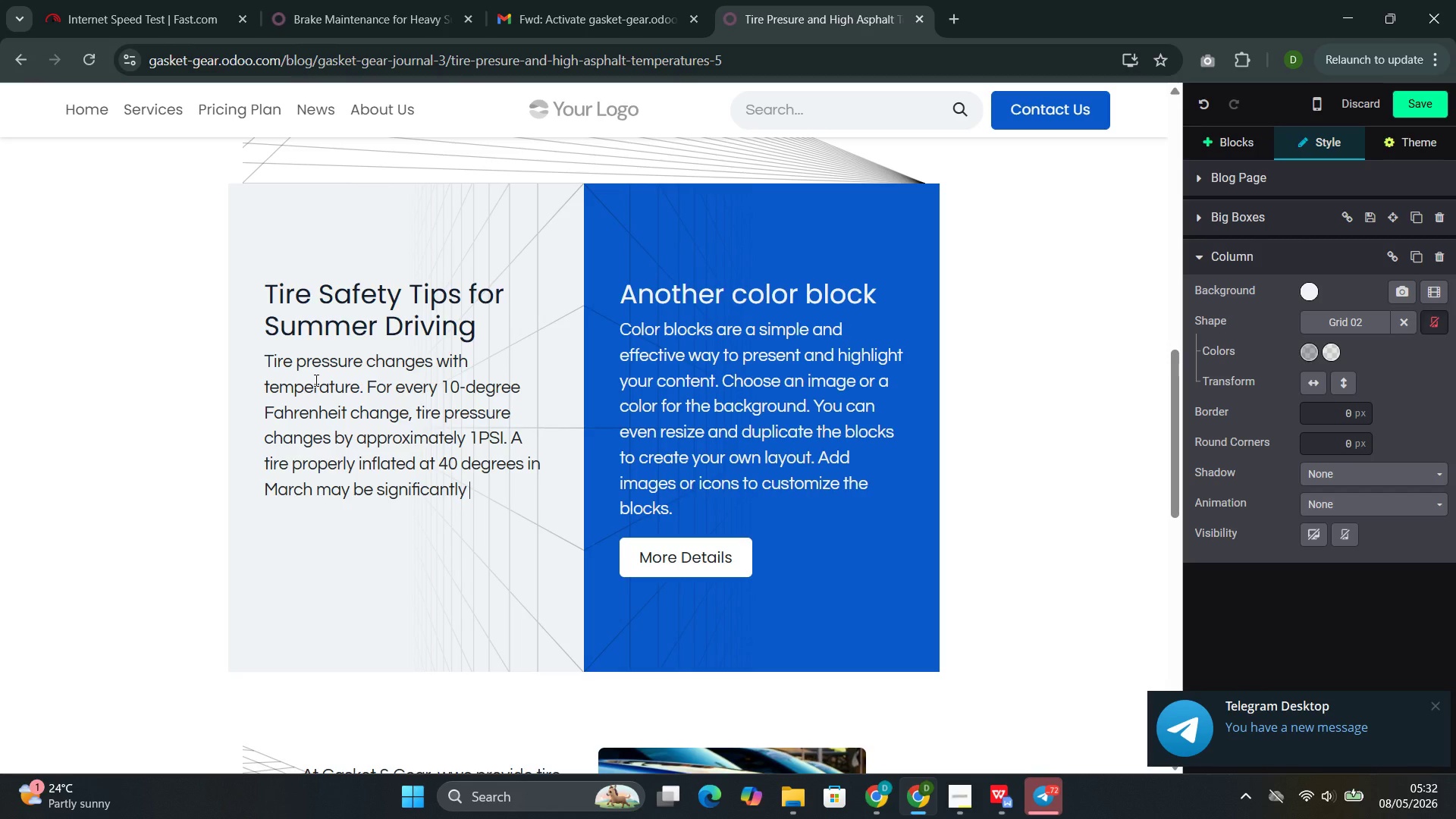 
type(overinflated at 90 der)
key(Backspace)
type(grees in july)
 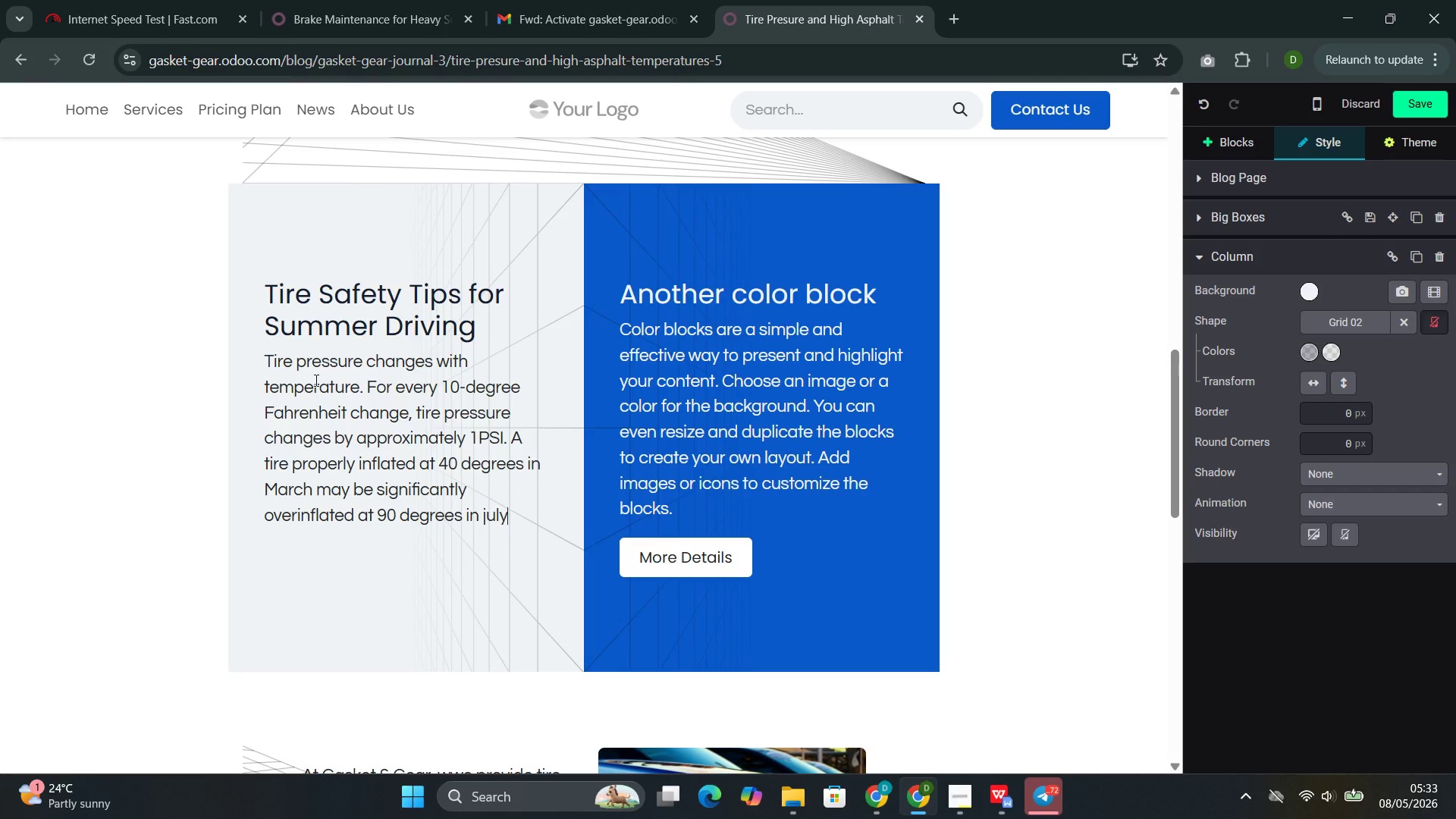 
key(ArrowLeft)
 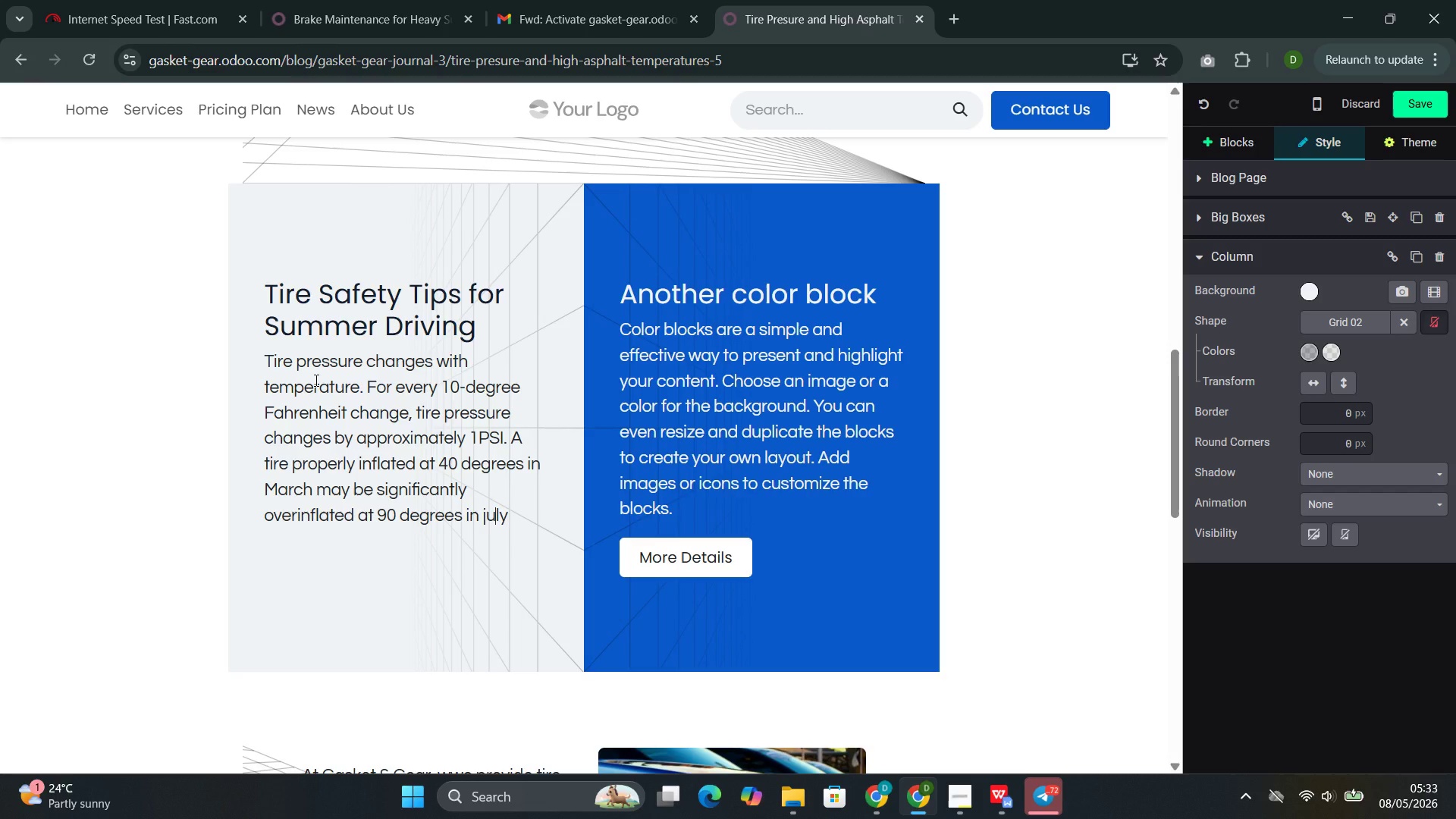 
key(ArrowLeft)
 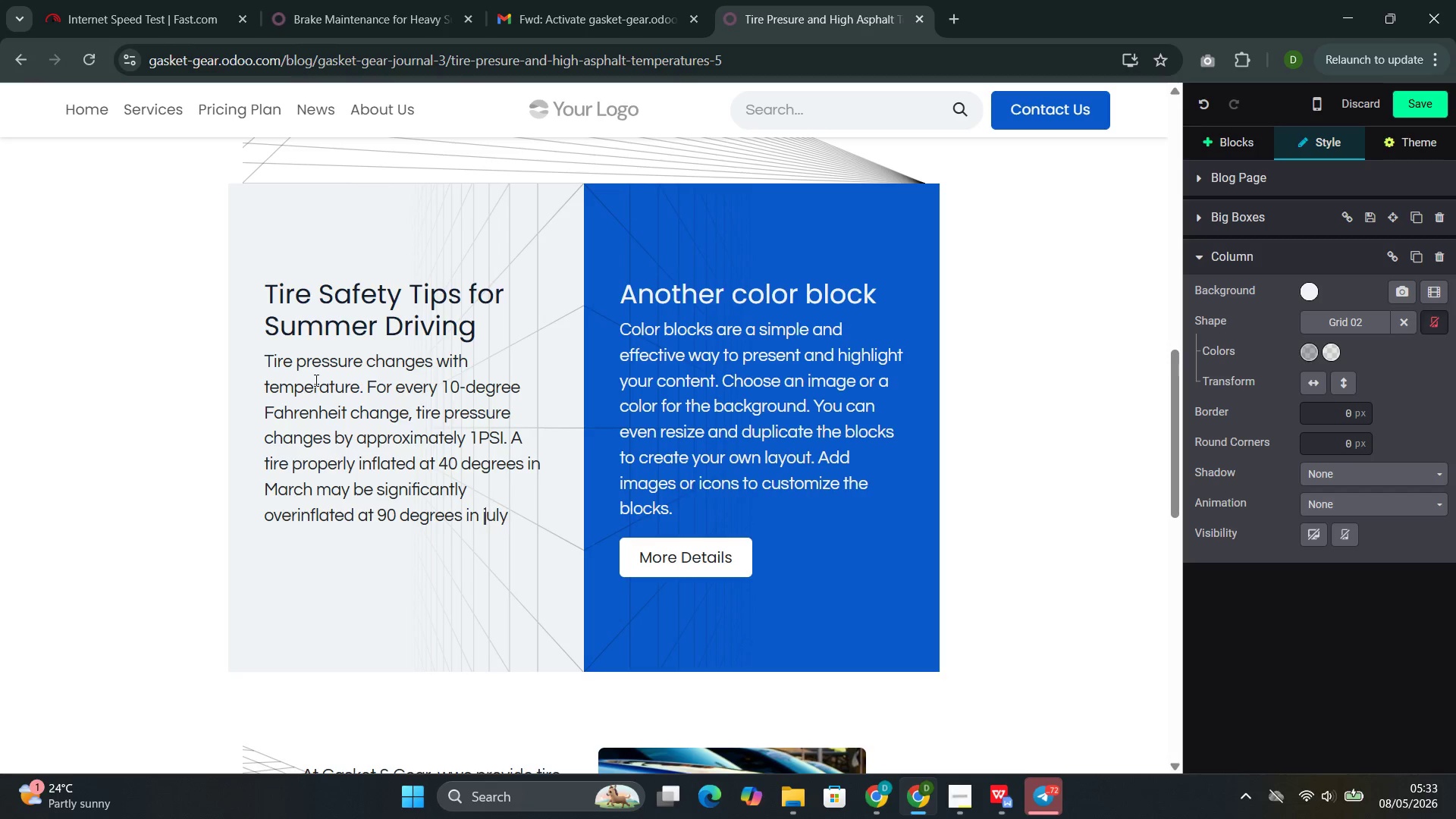 
key(ArrowLeft)
 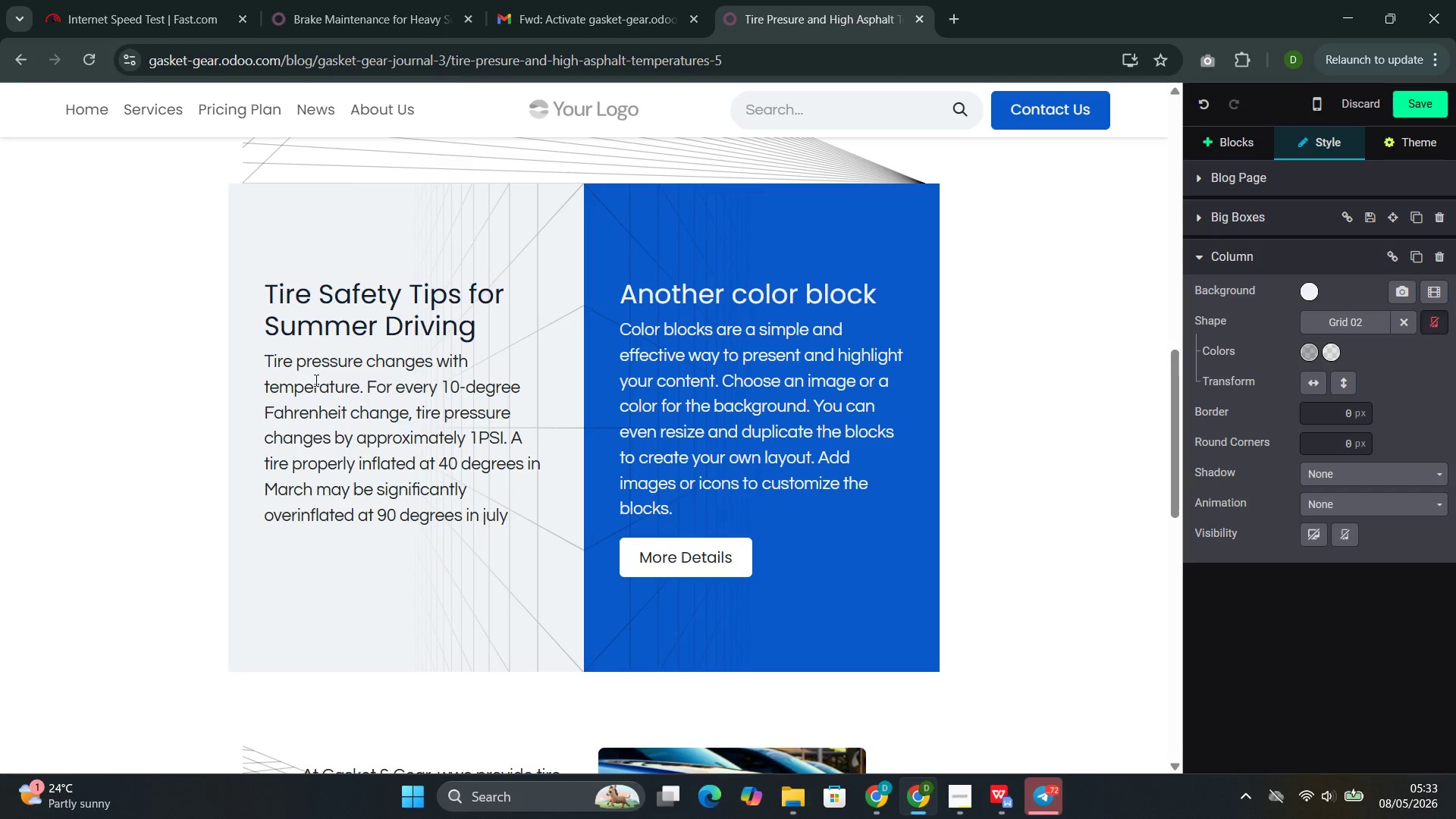 
key(Backspace)
 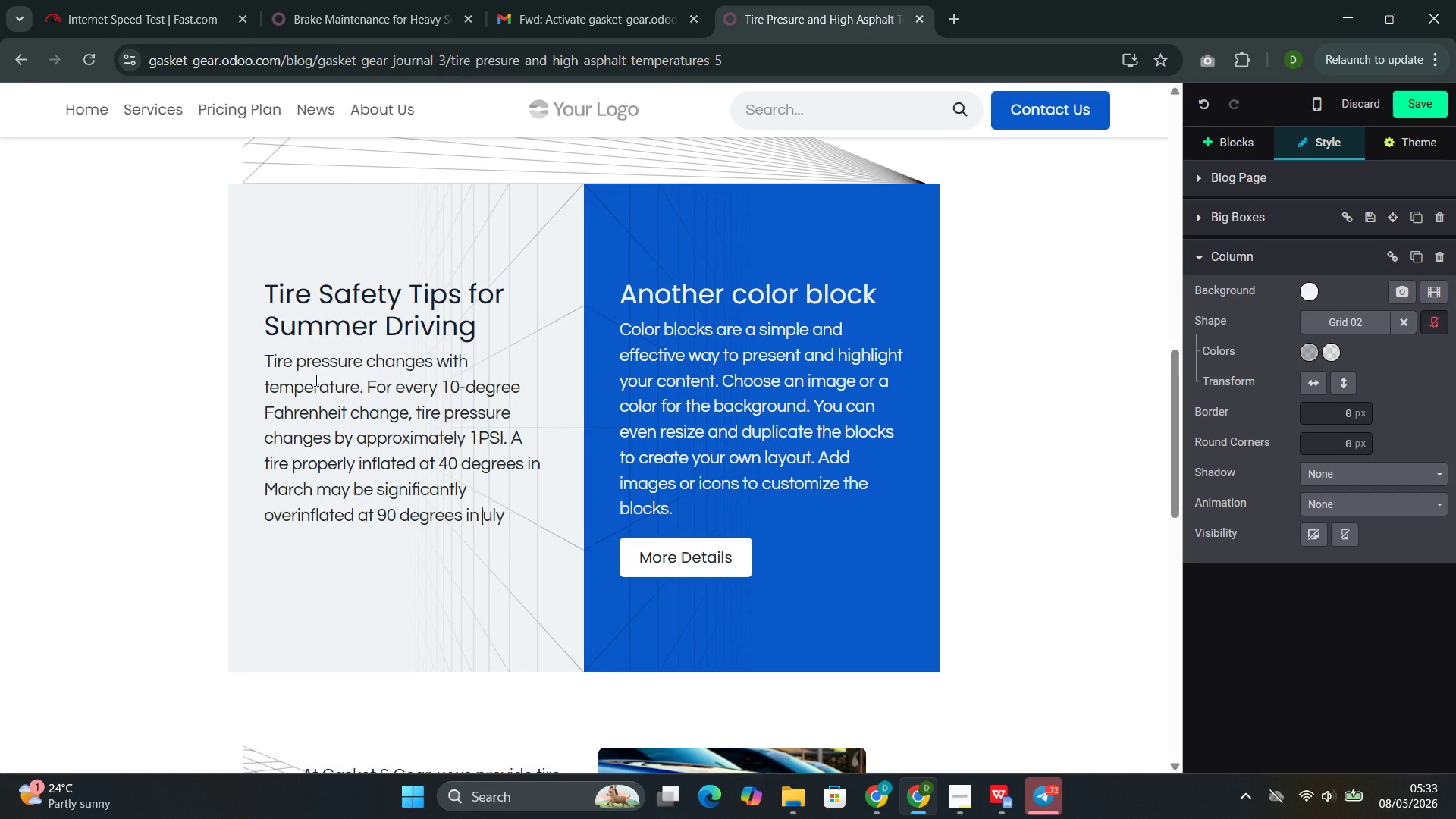 
key(Shift+J)
 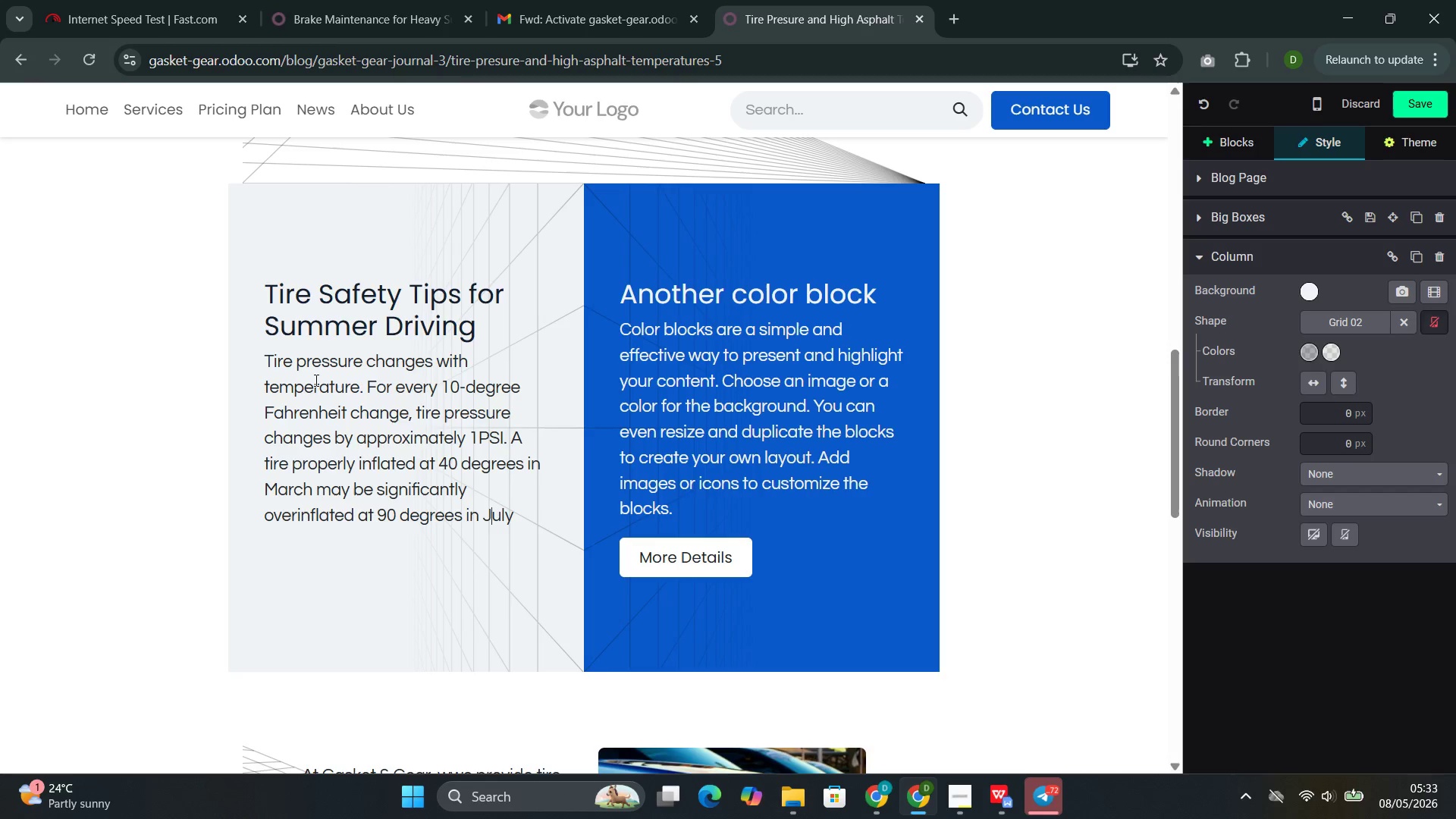 
key(ArrowRight)
 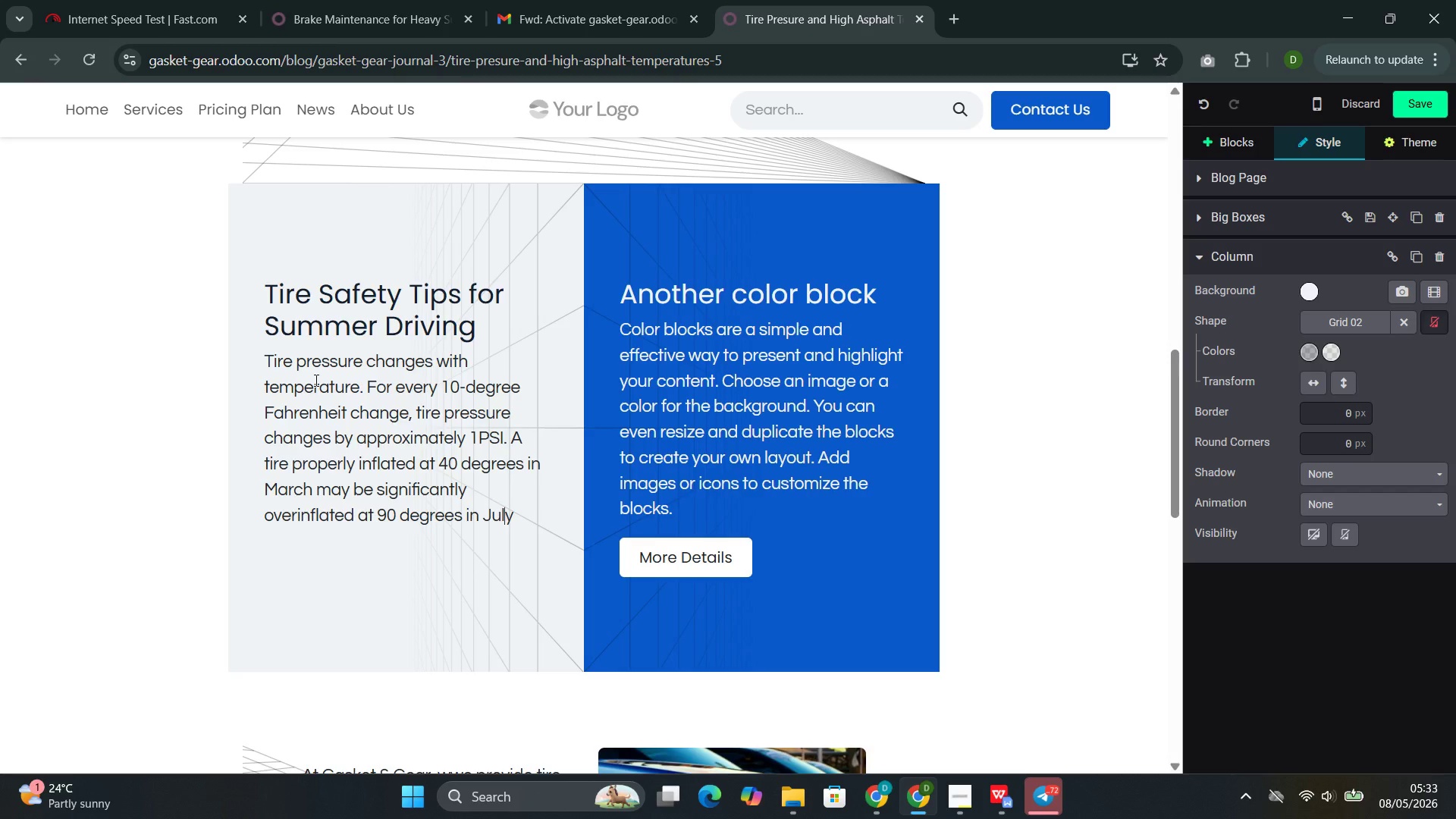 
key(ArrowRight)
 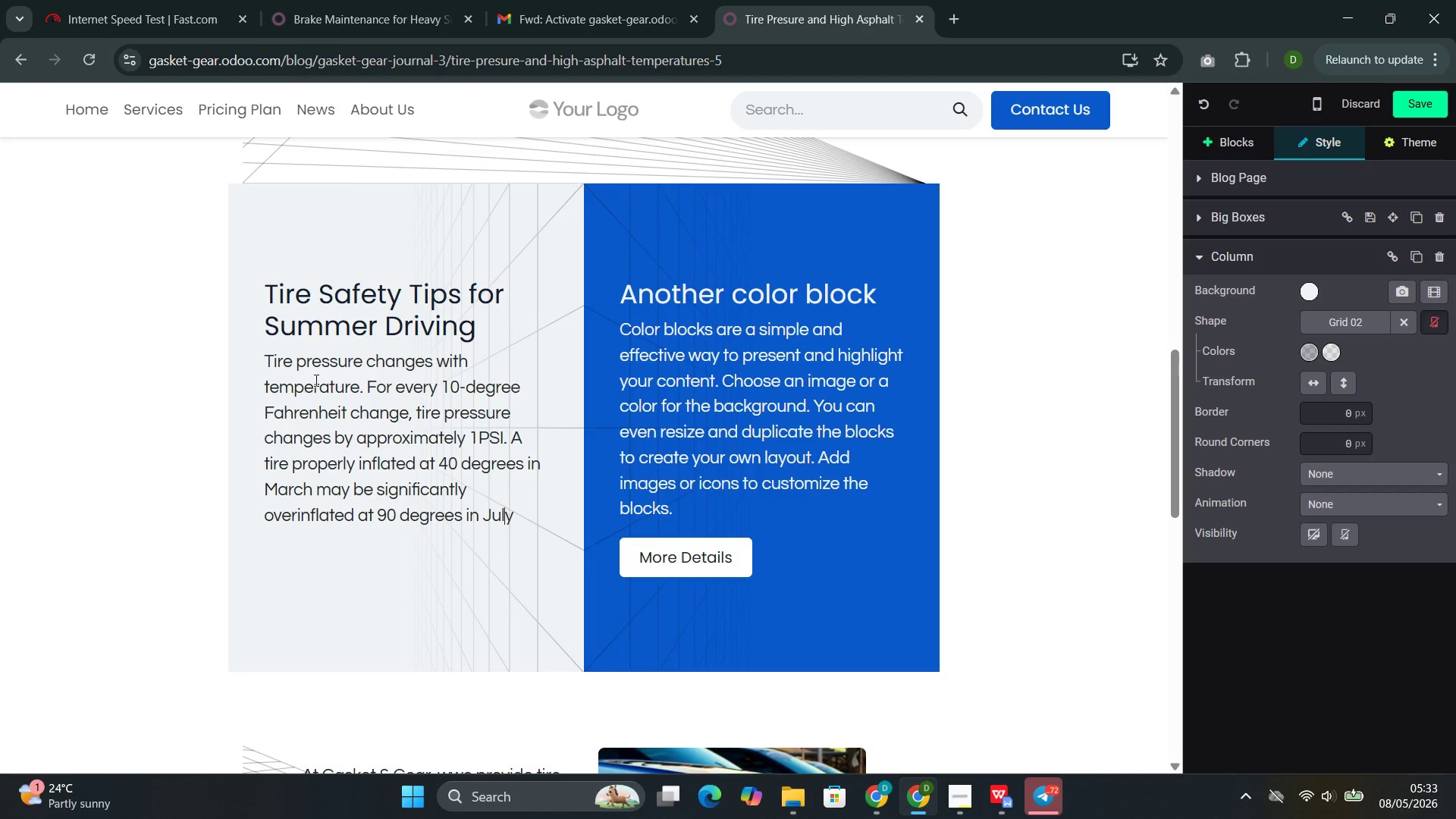 
key(ArrowRight)
 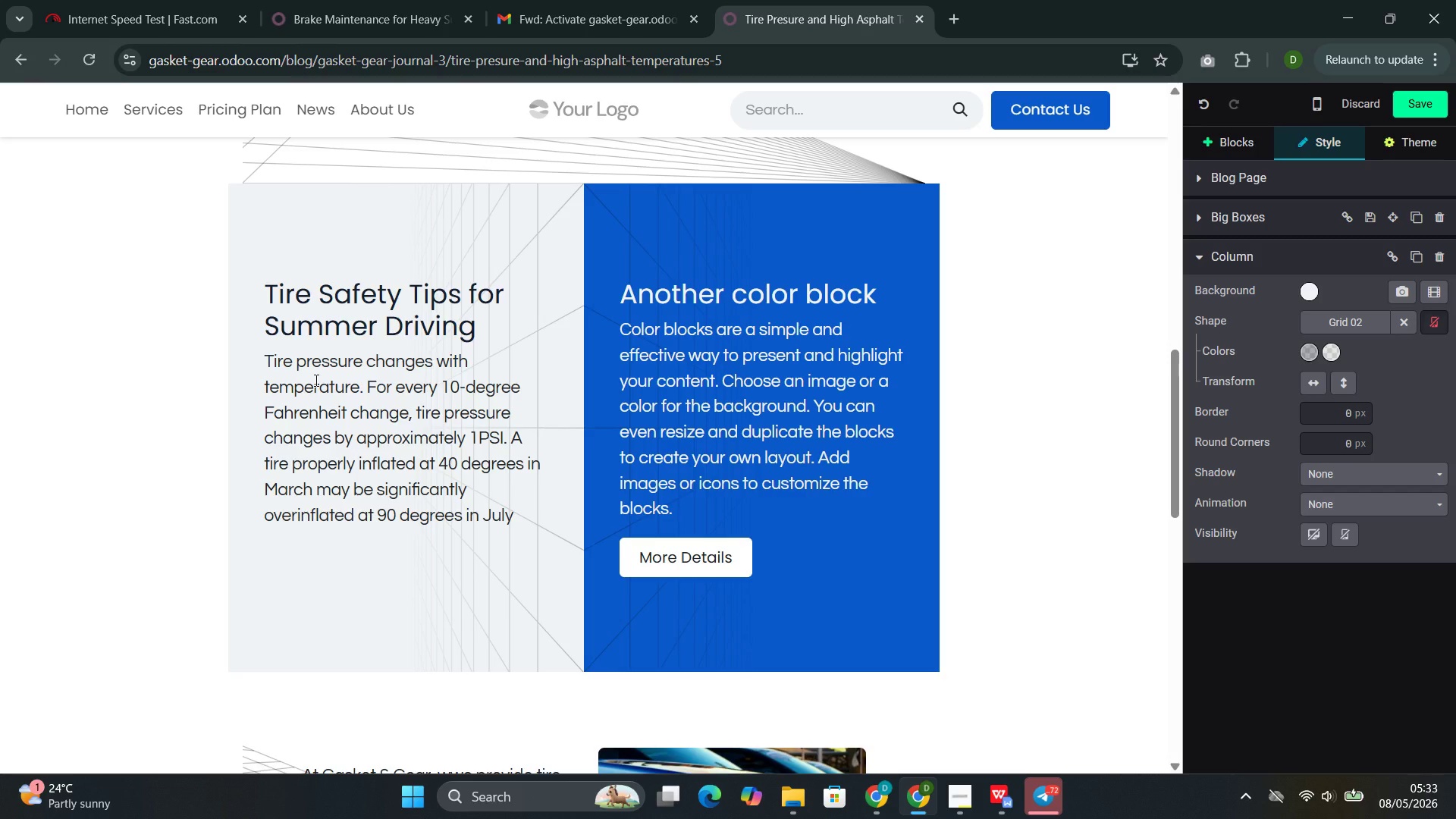 
type(. Check pressure when tires are cold--before driving, not after.)
 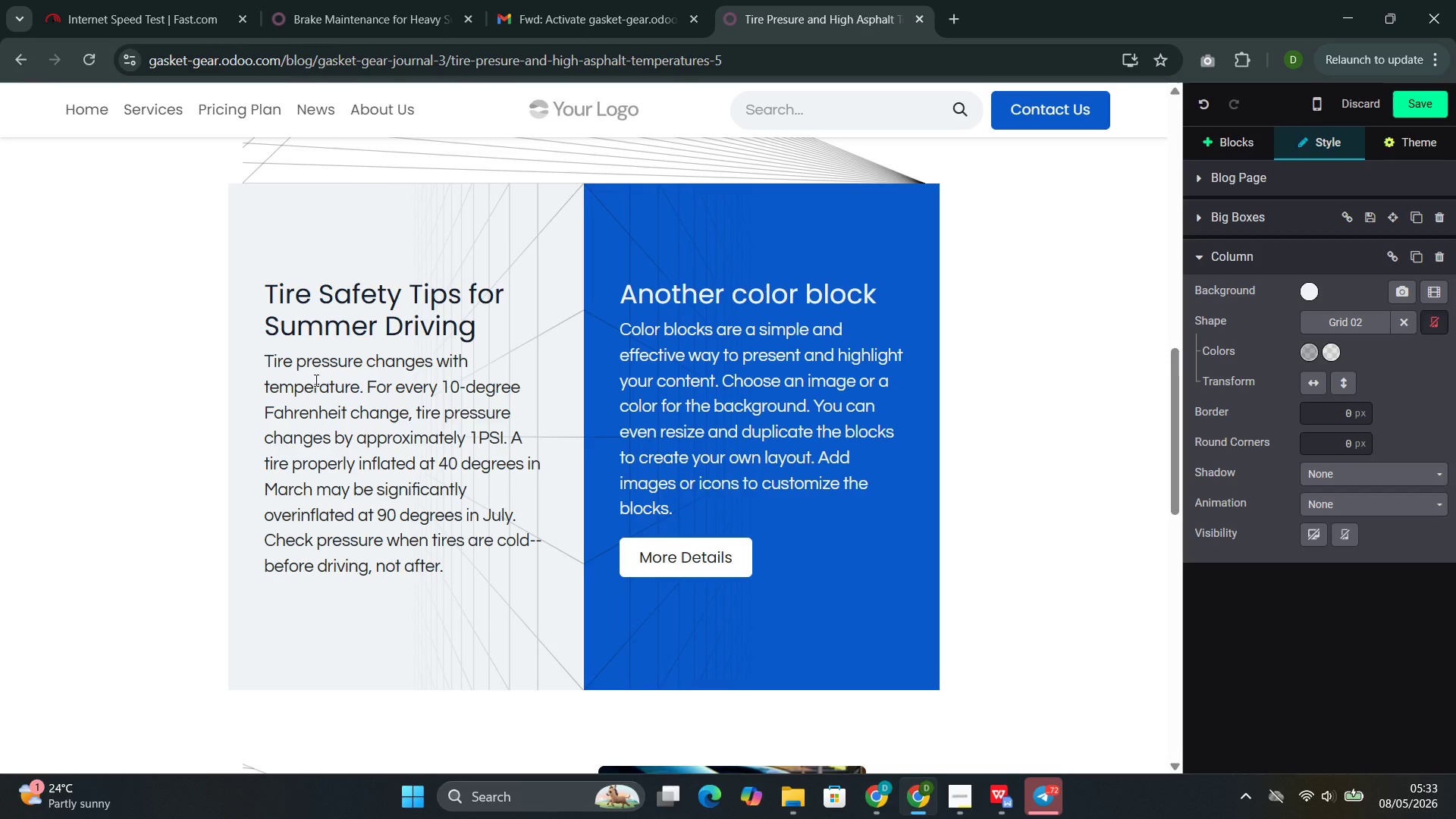 
type( Use the pressure recomme)
 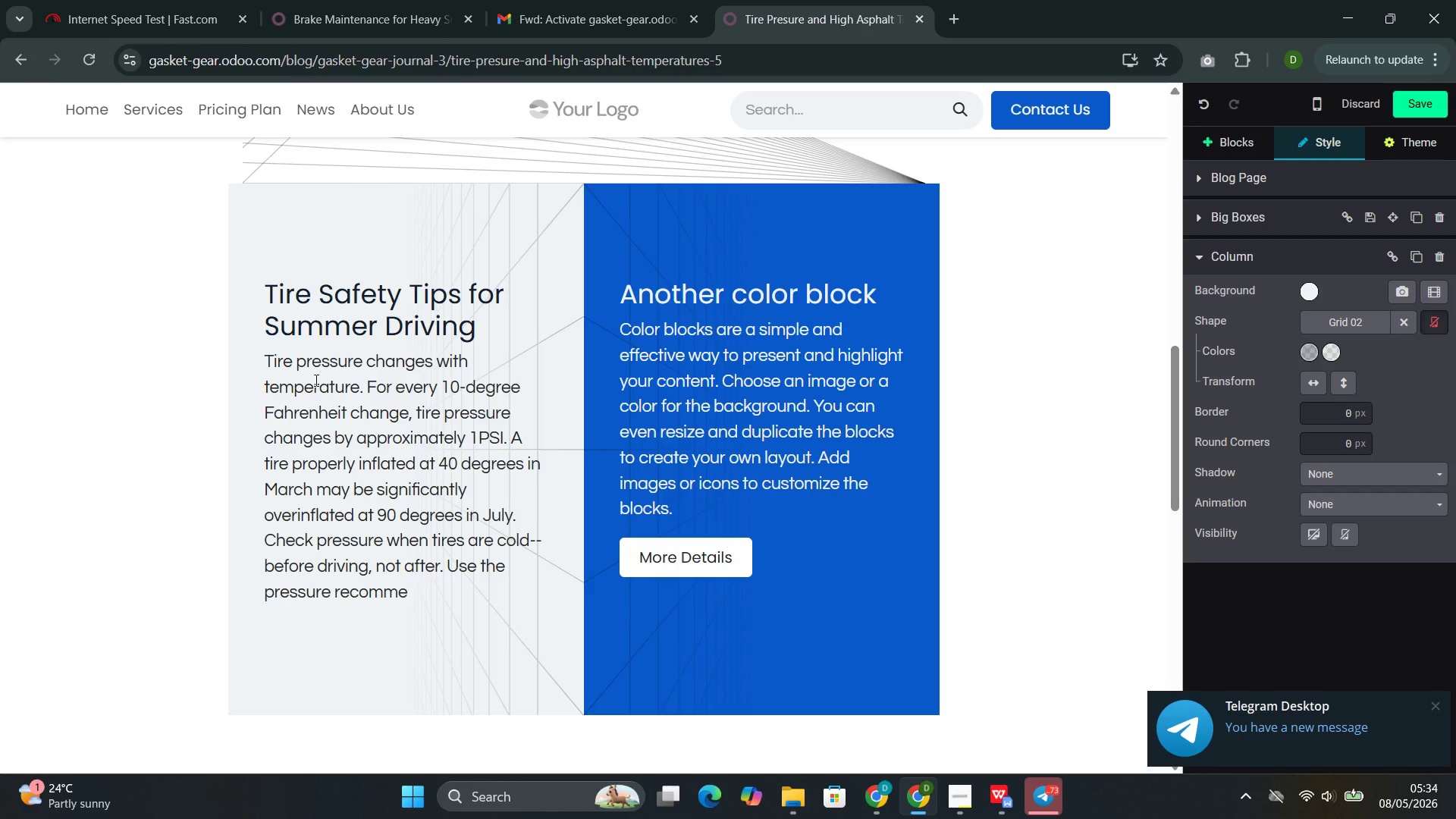 
type(nded on the vehicle's door placard, not the maximum printed )
 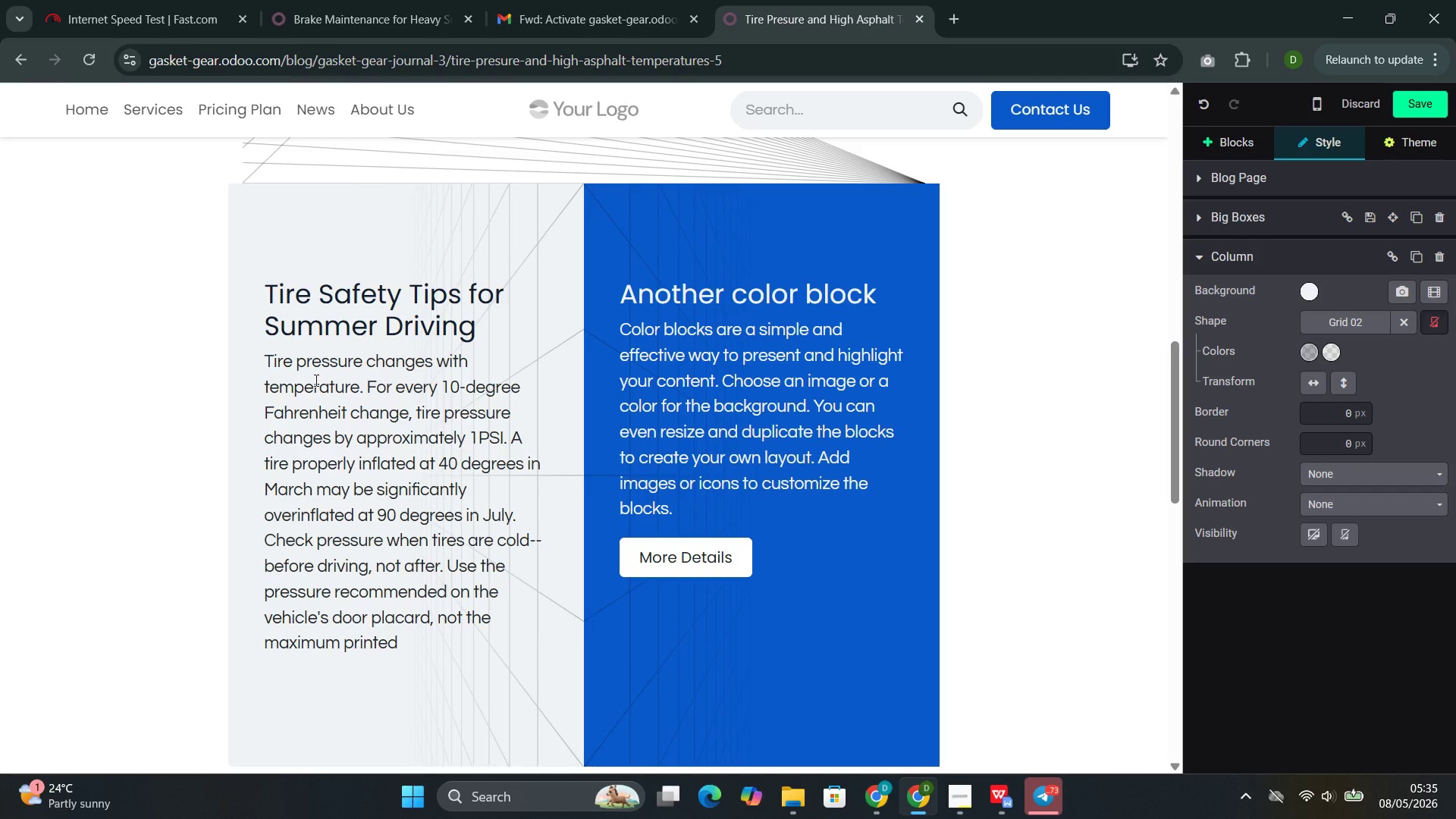 
type(on the tire sidewall.)
 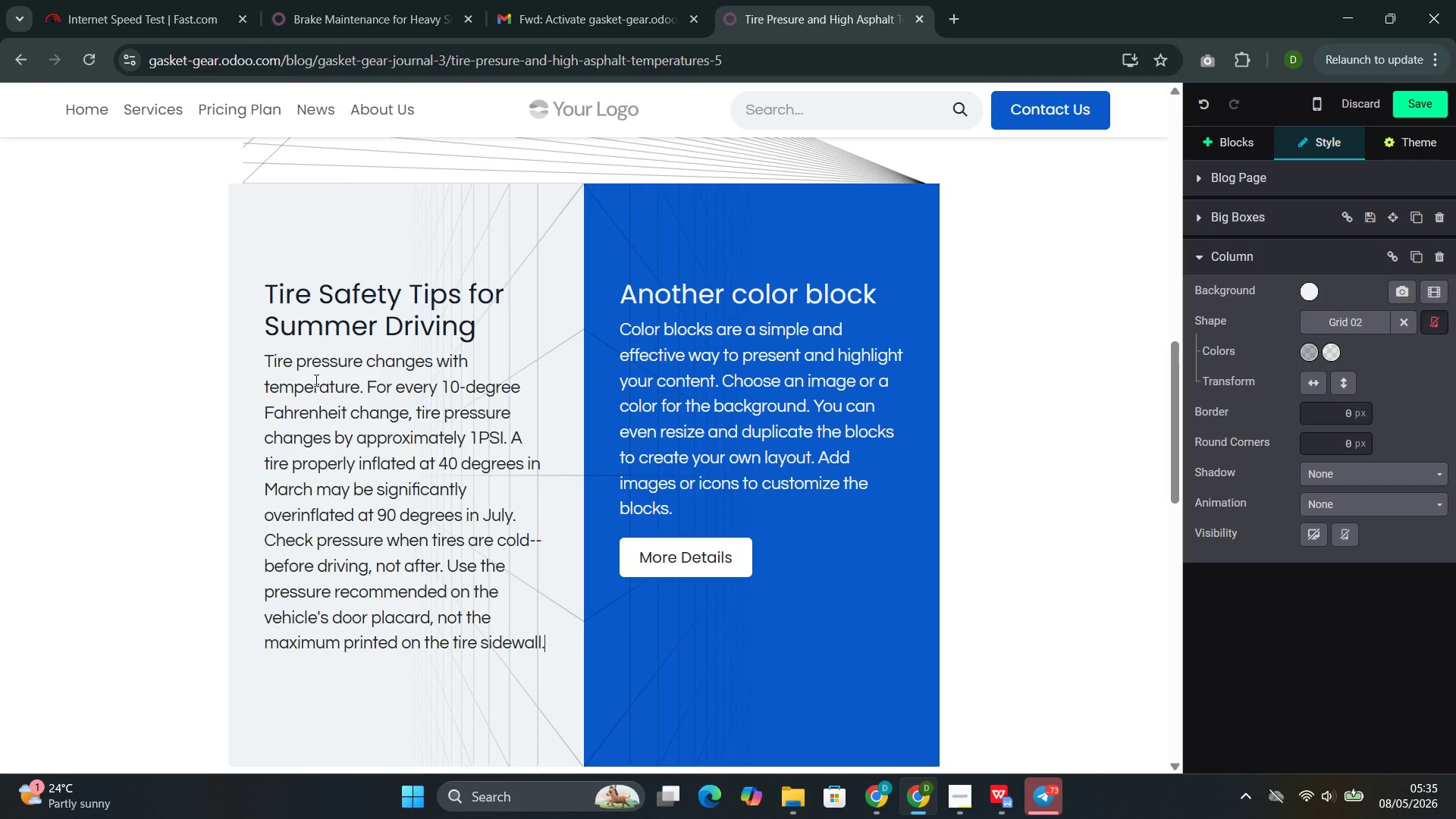 
wait(10.47)
 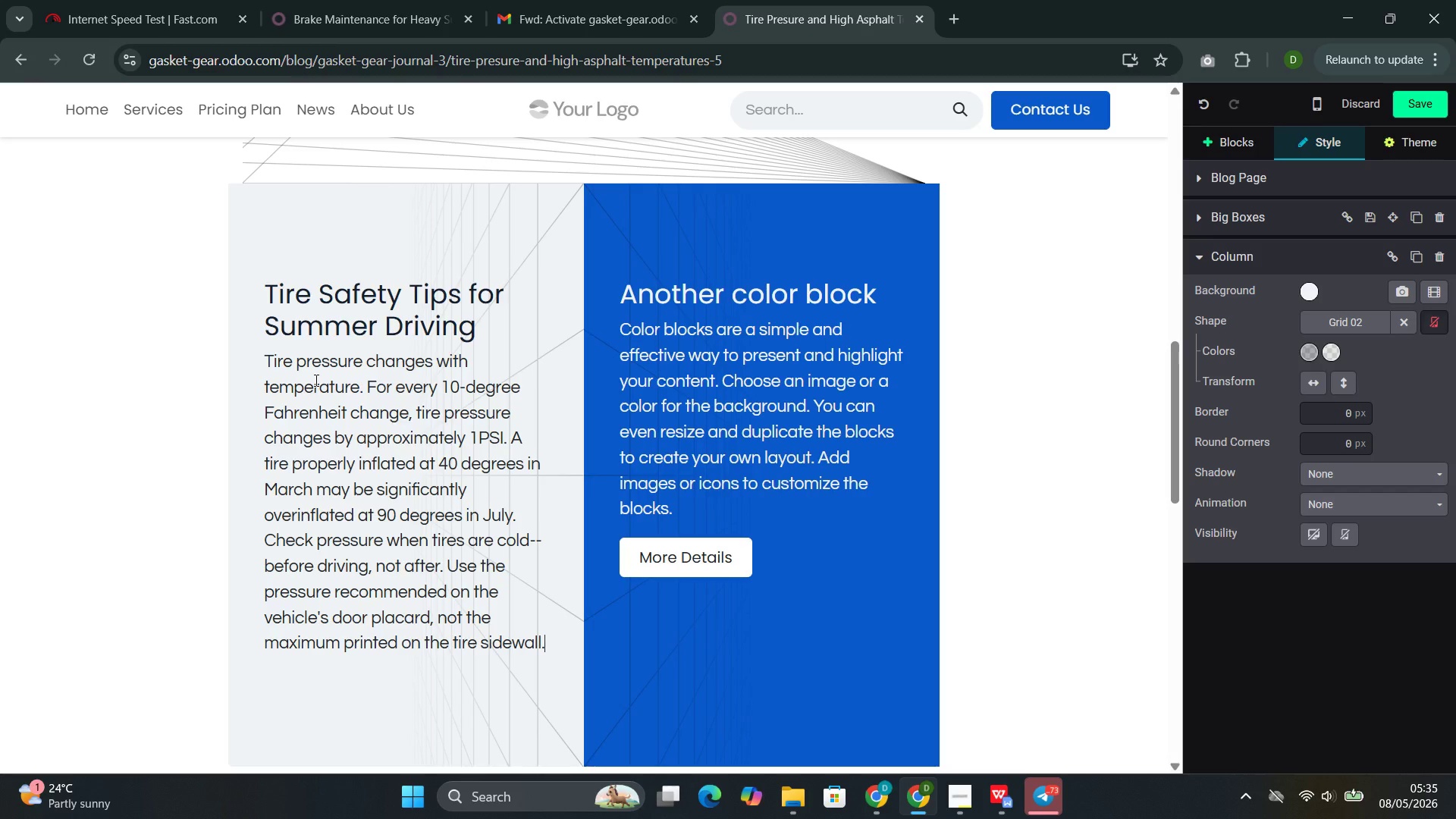 
left_click([899, 697])